 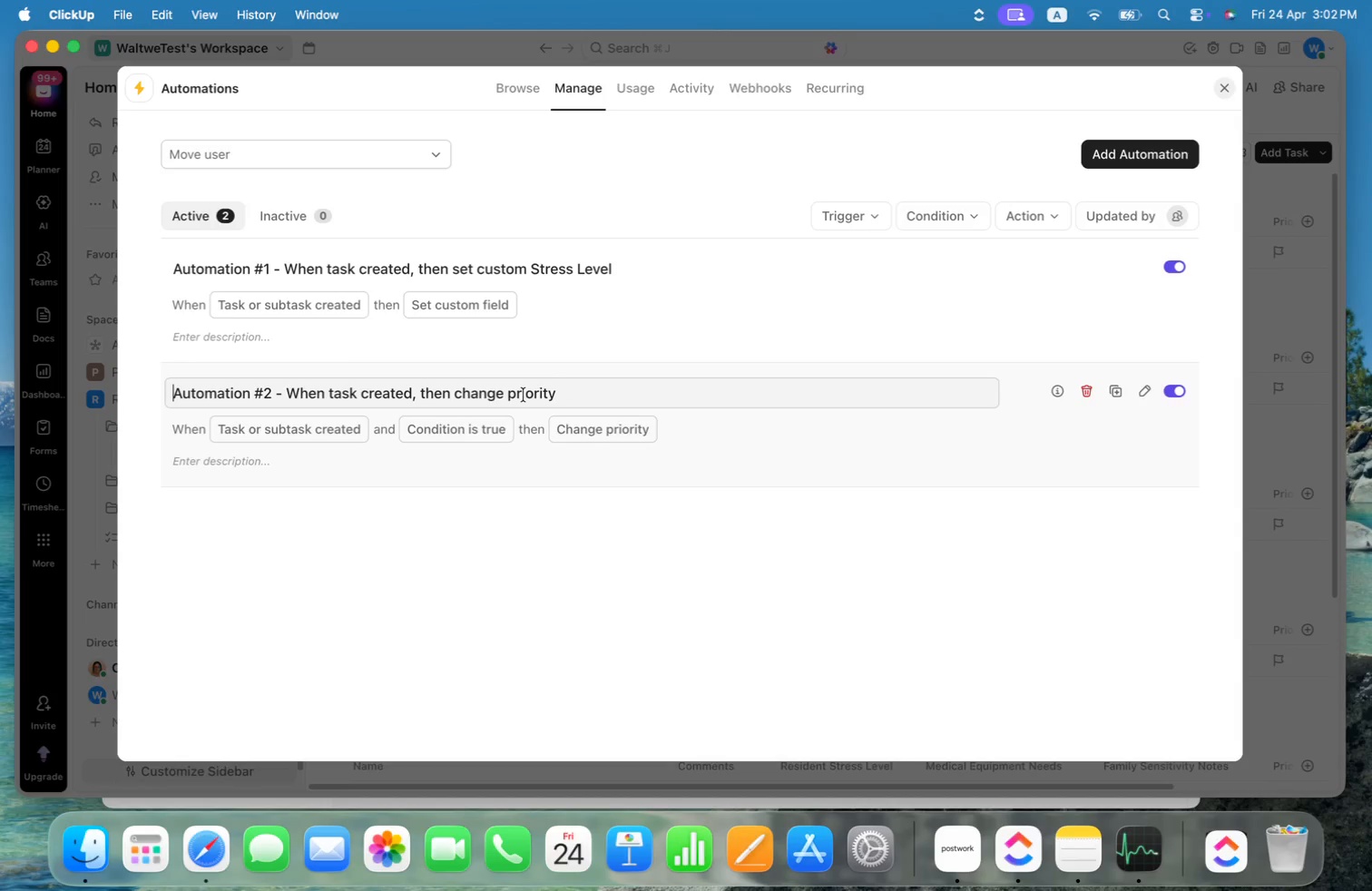 
key(Alt+ArrowLeft)
 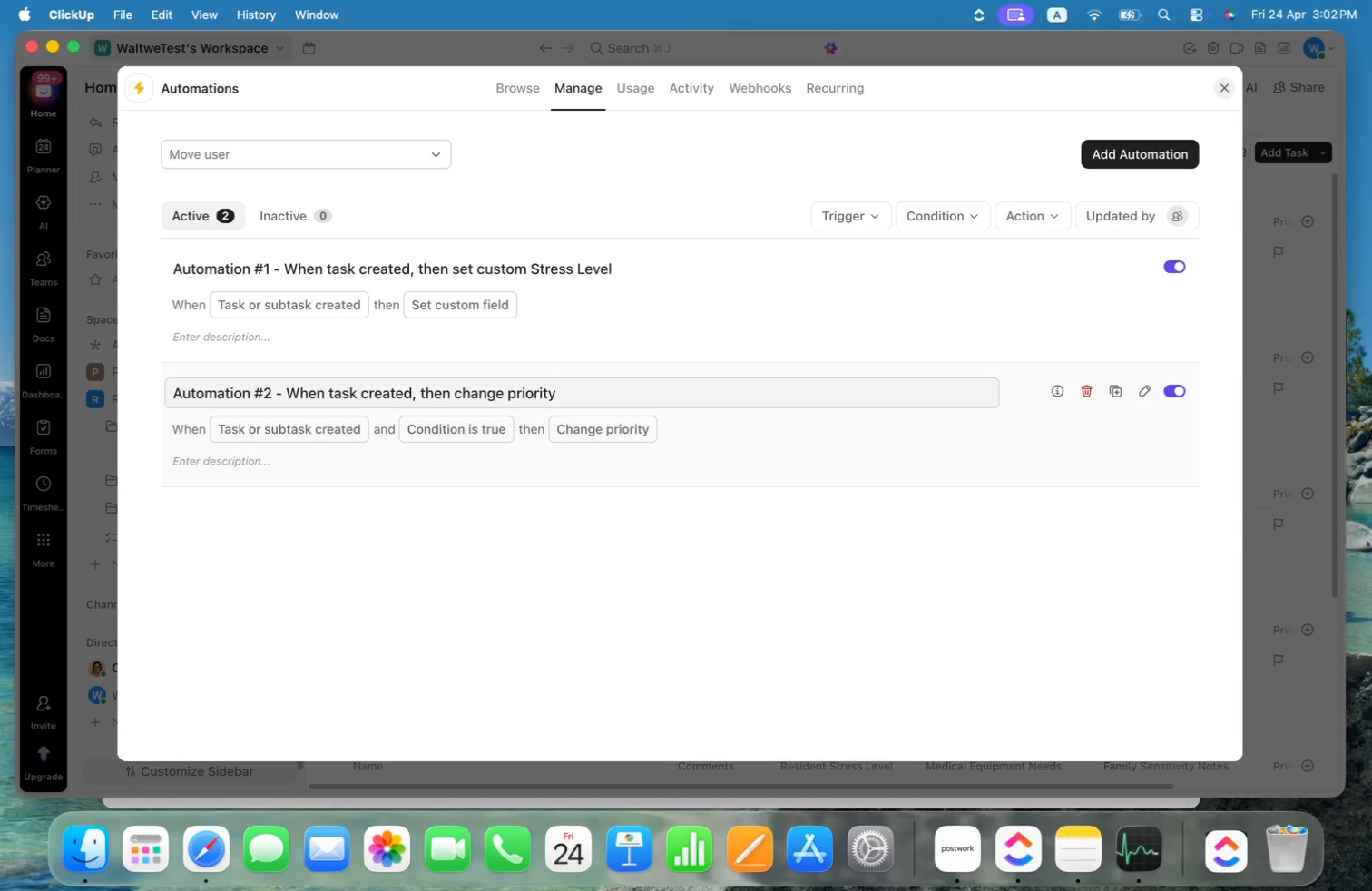 
key(Alt+ArrowLeft)
 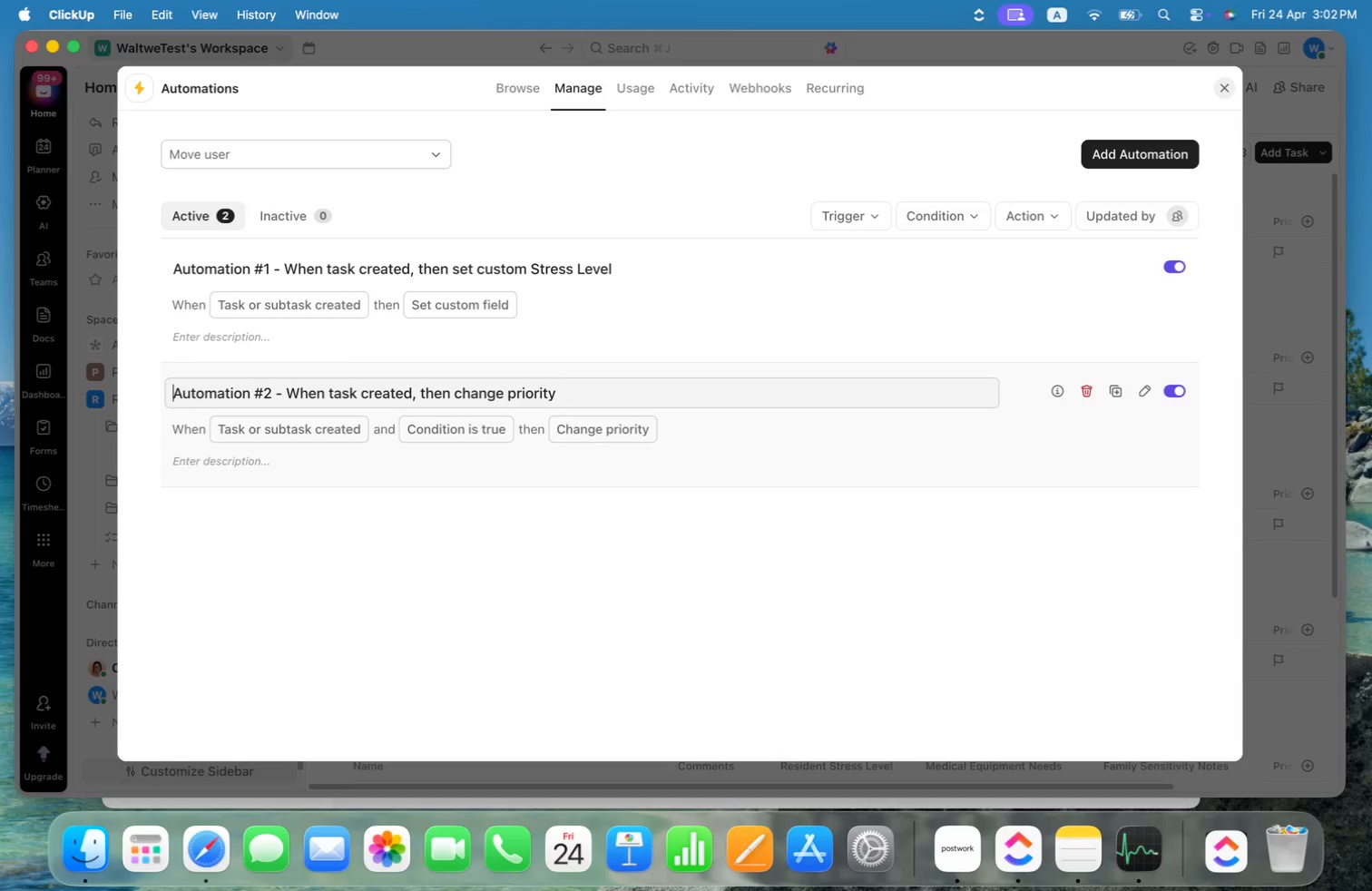 
key(Meta+CommandLeft)
 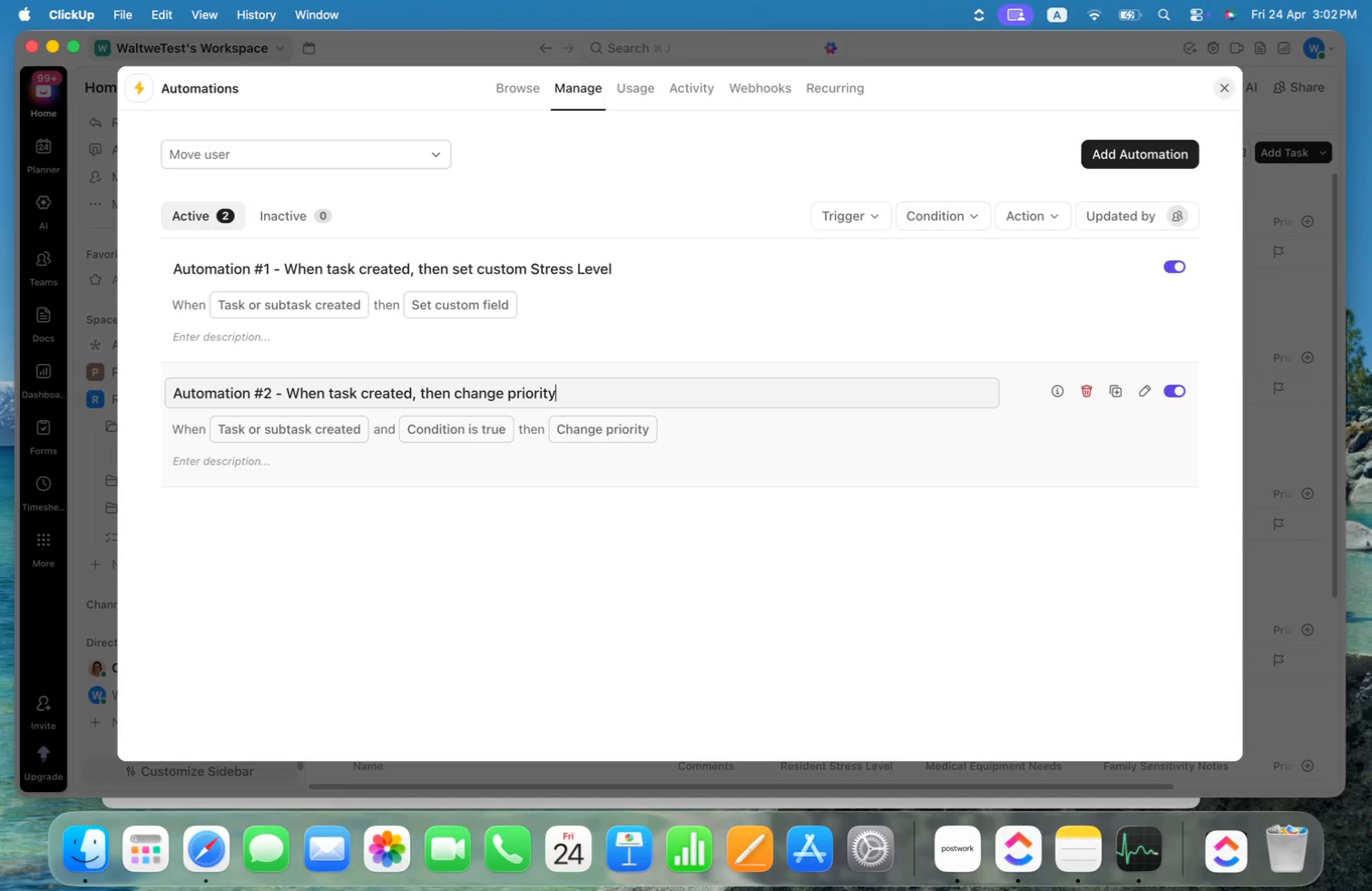 
key(Meta+ArrowRight)
 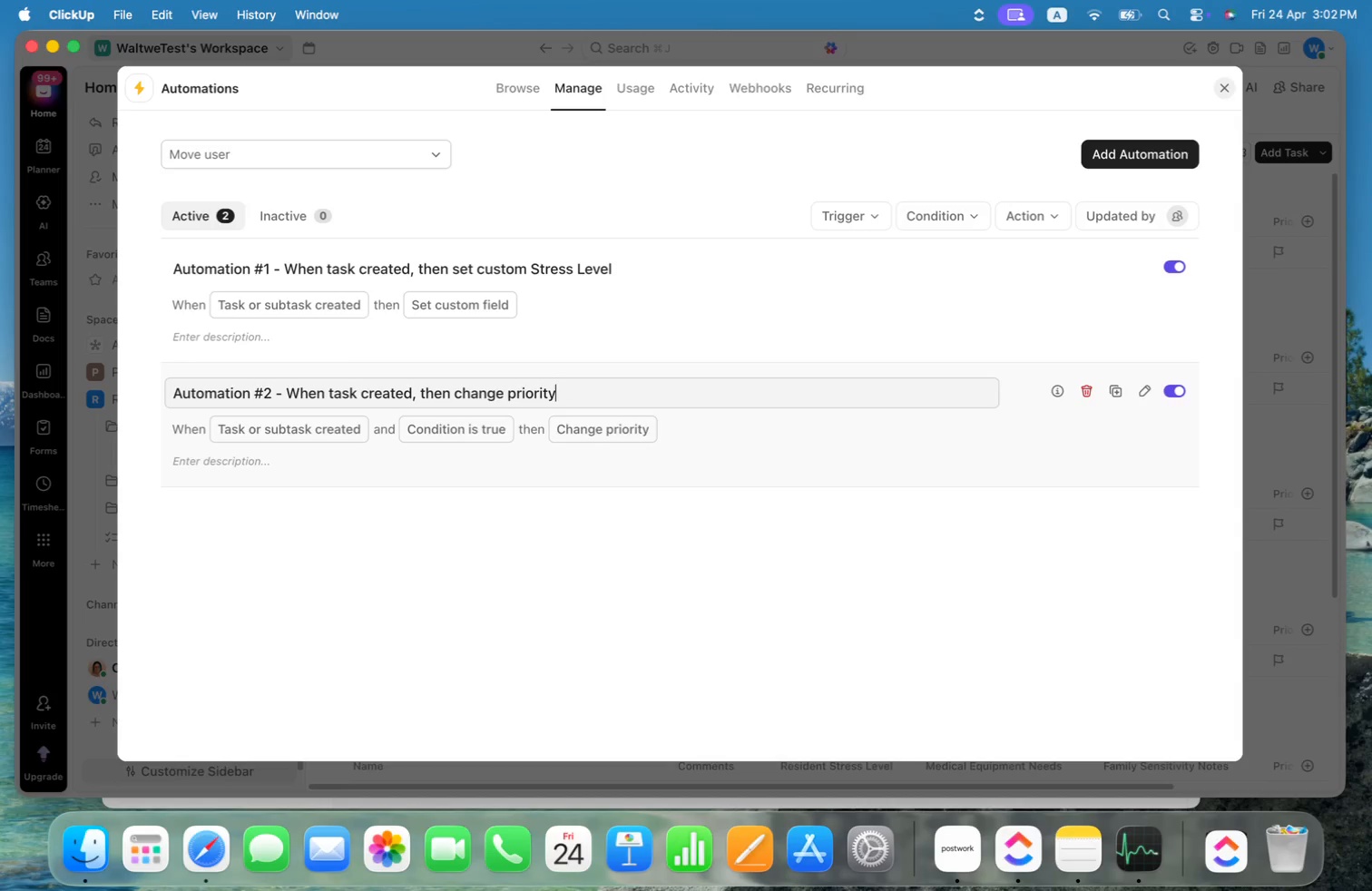 
key(Alt+Shift+ArrowLeft)
 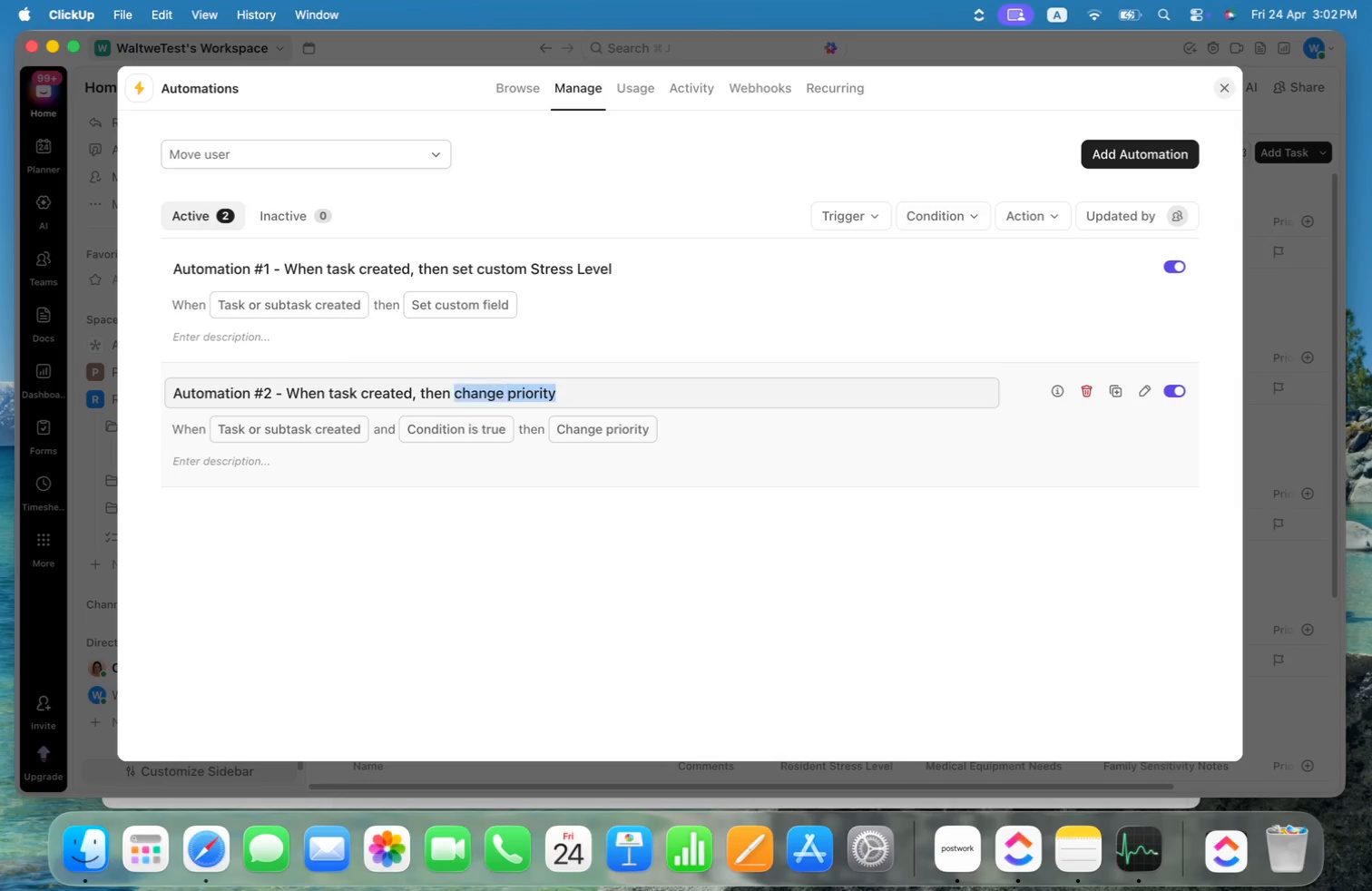 
key(Alt+Shift+ArrowLeft)
 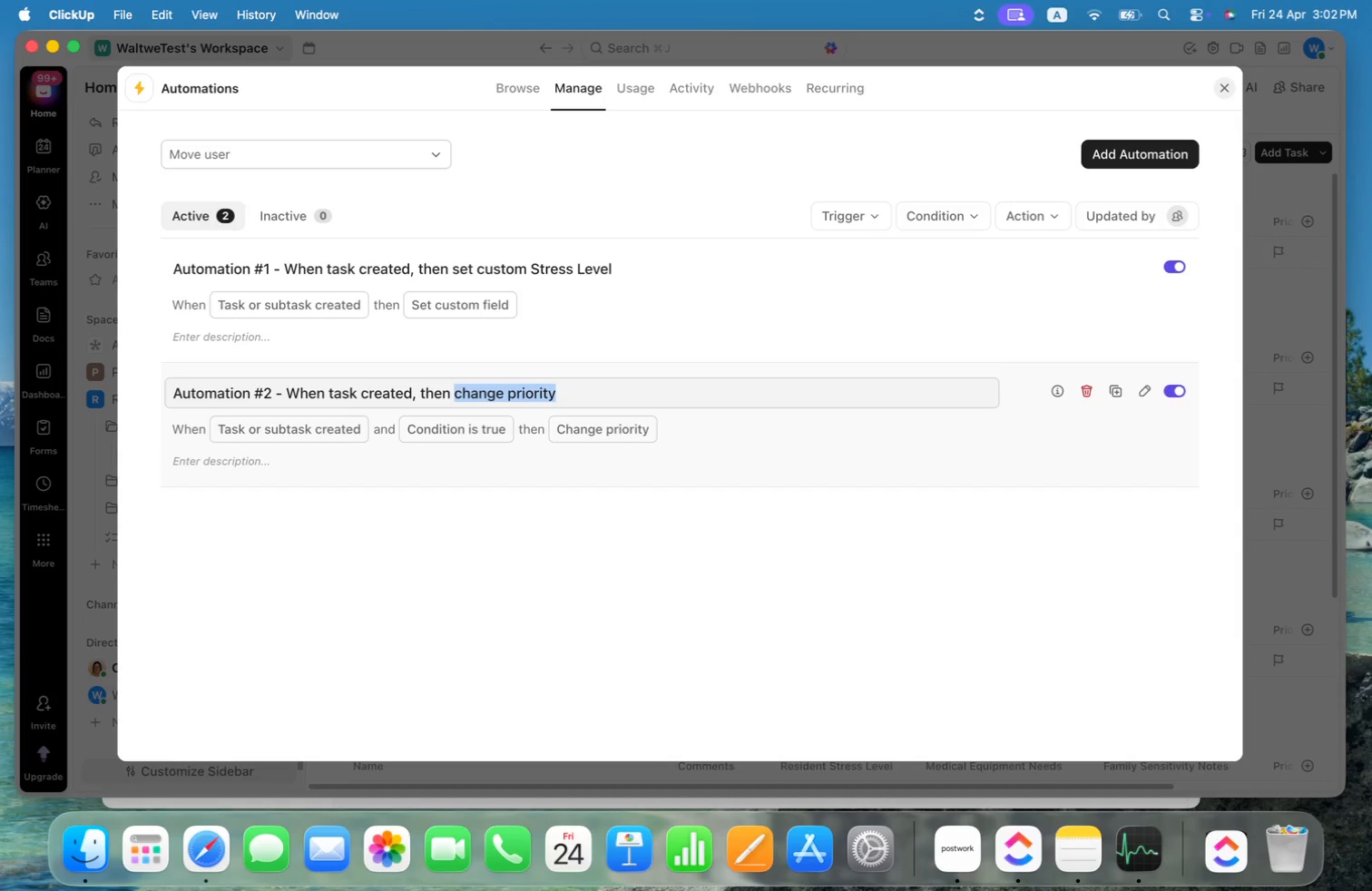 
key(Alt+Shift+ArrowLeft)
 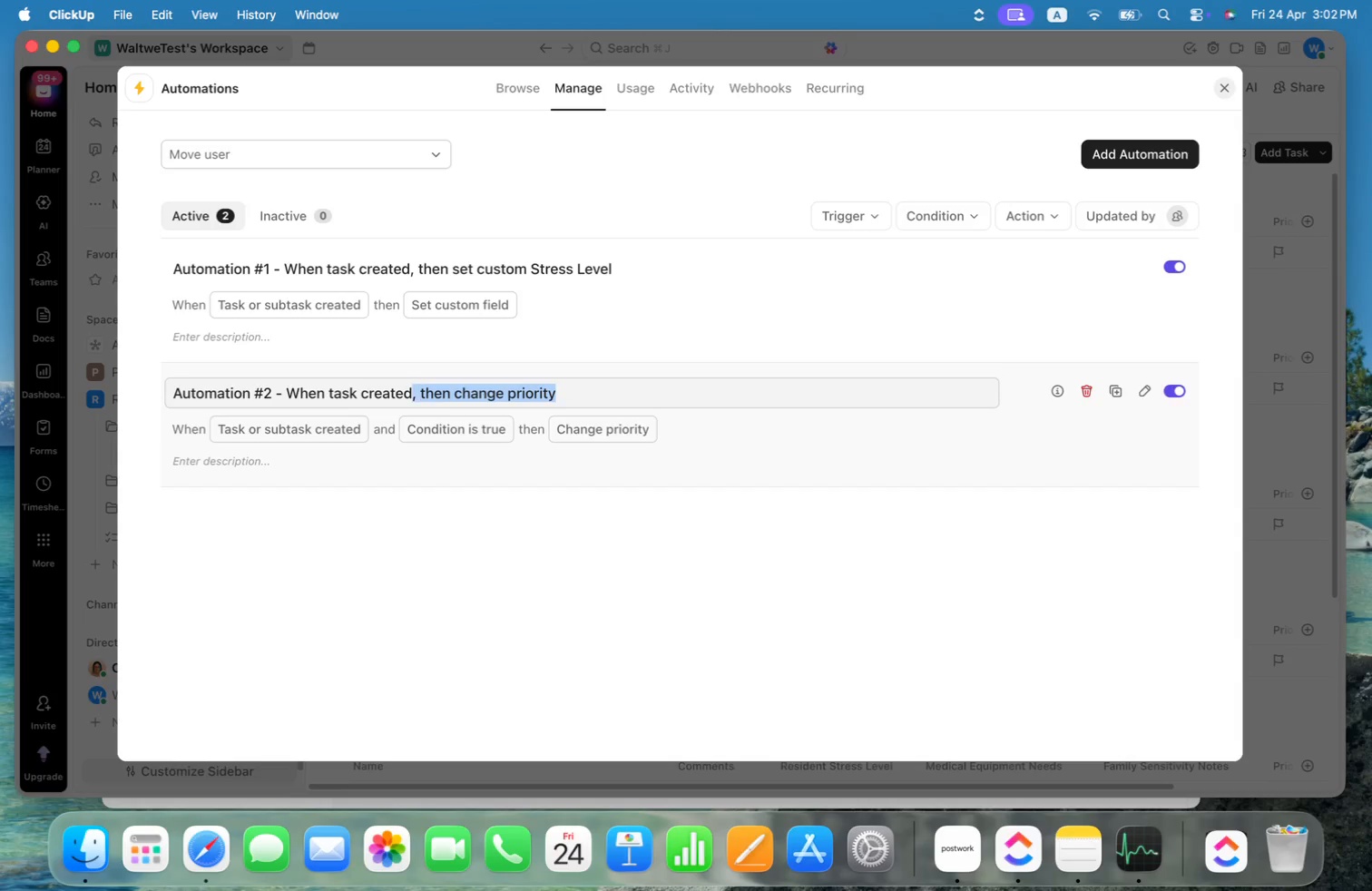 
key(Alt+Shift+ArrowLeft)
 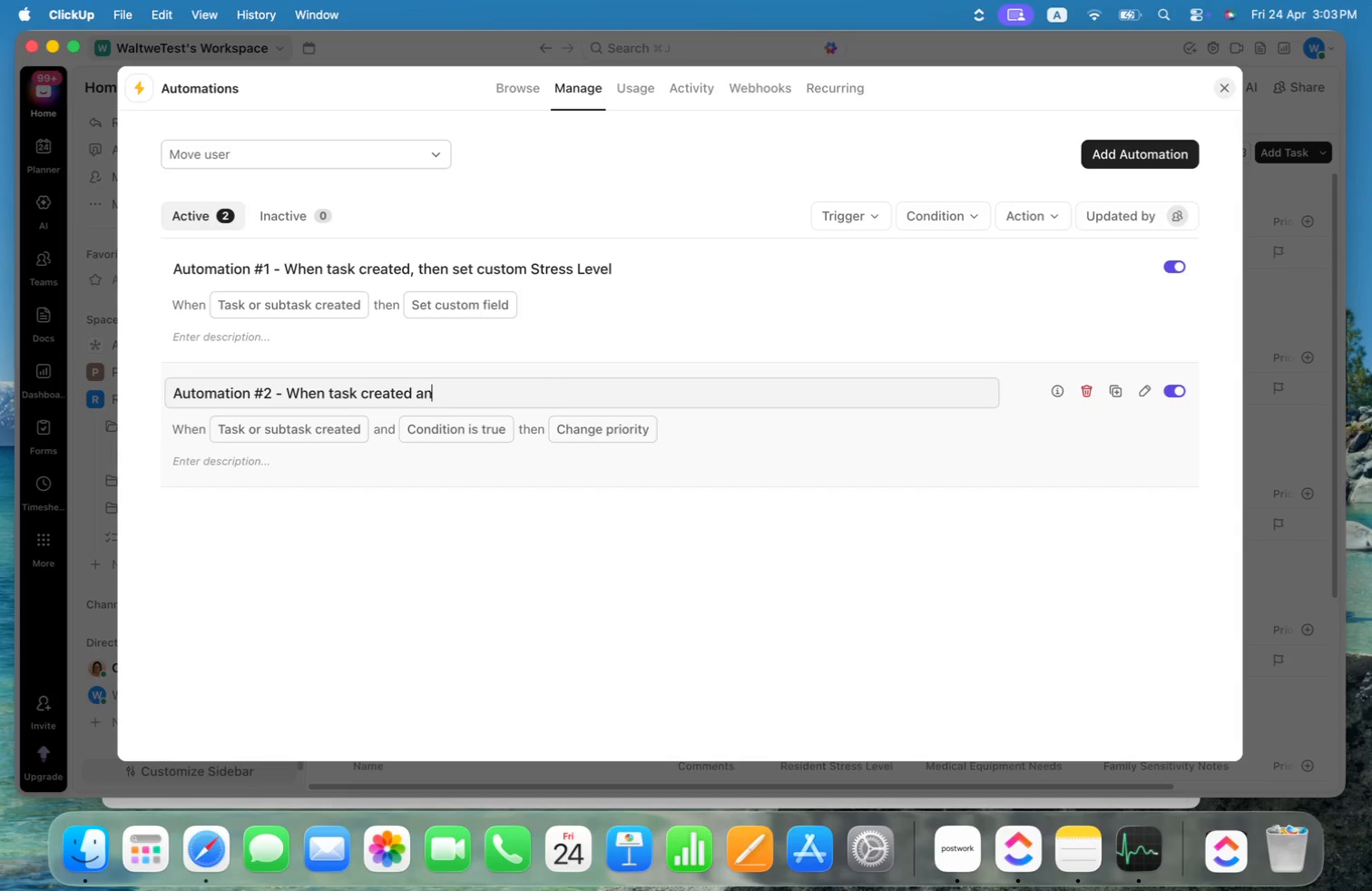 
type( and contain Urgent, prio)
 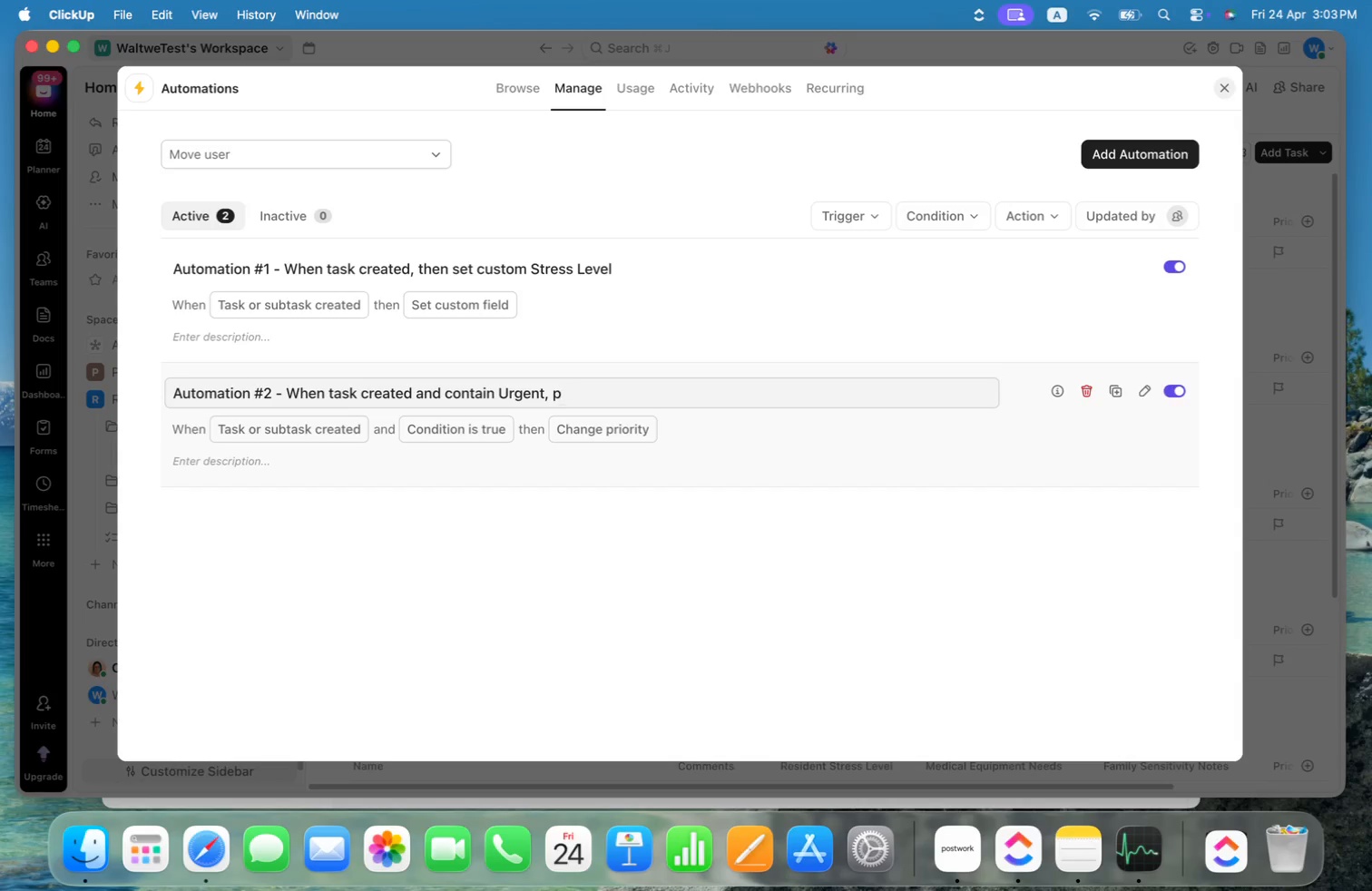 
key(Alt+OptionLeft)
 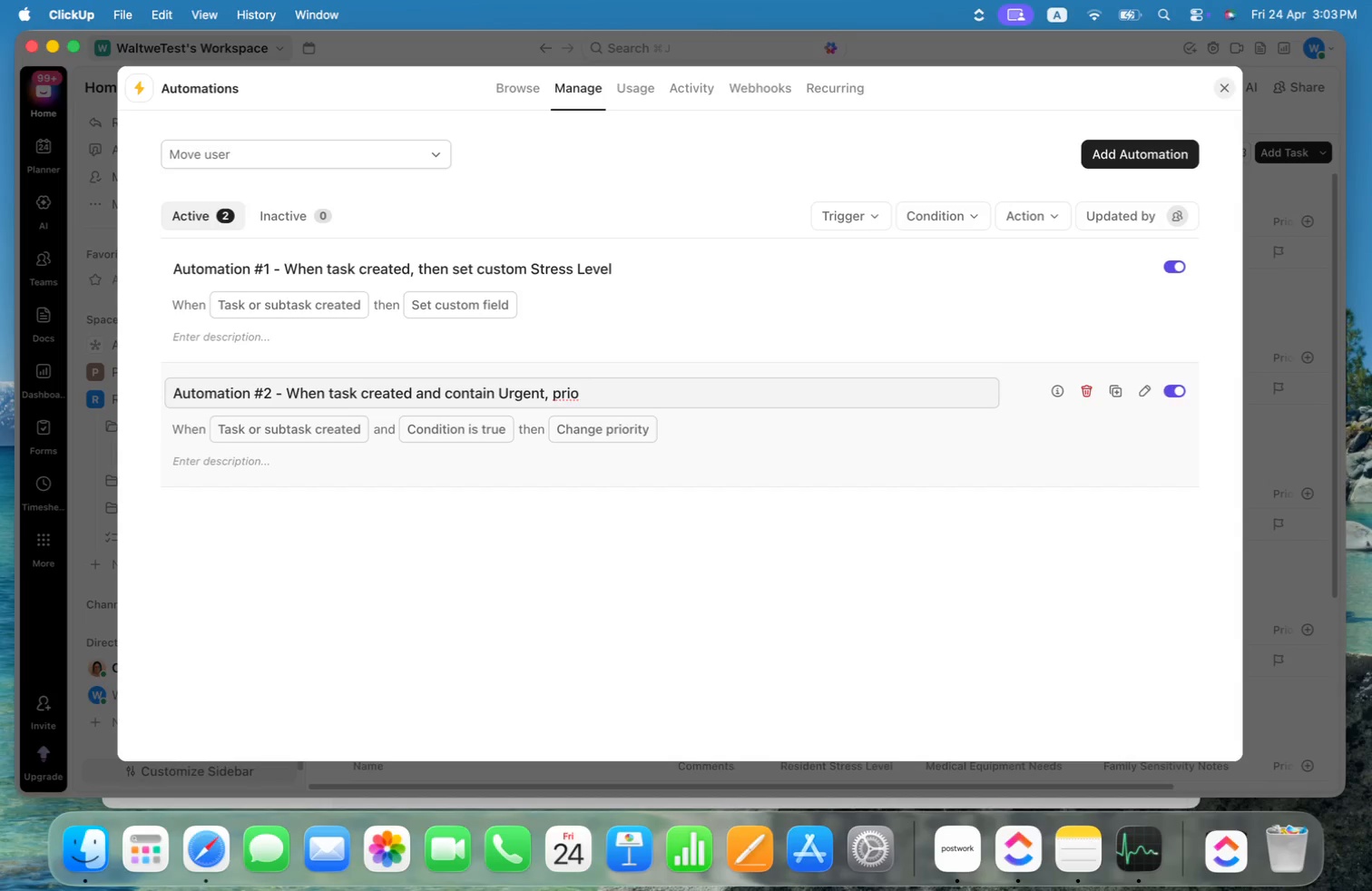 
key(Alt+Shift+ArrowLeft)
 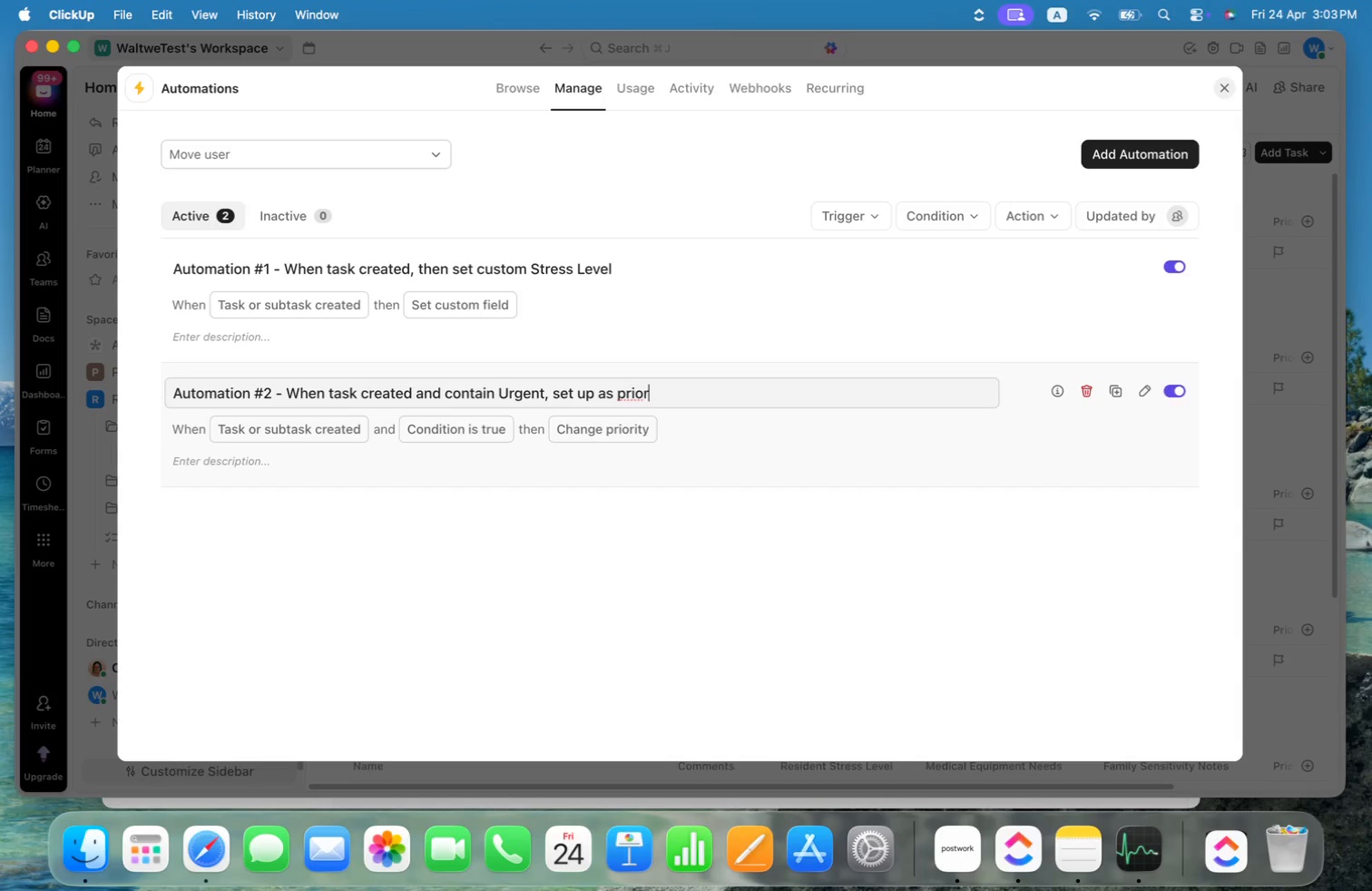 
type(set up as priority )
 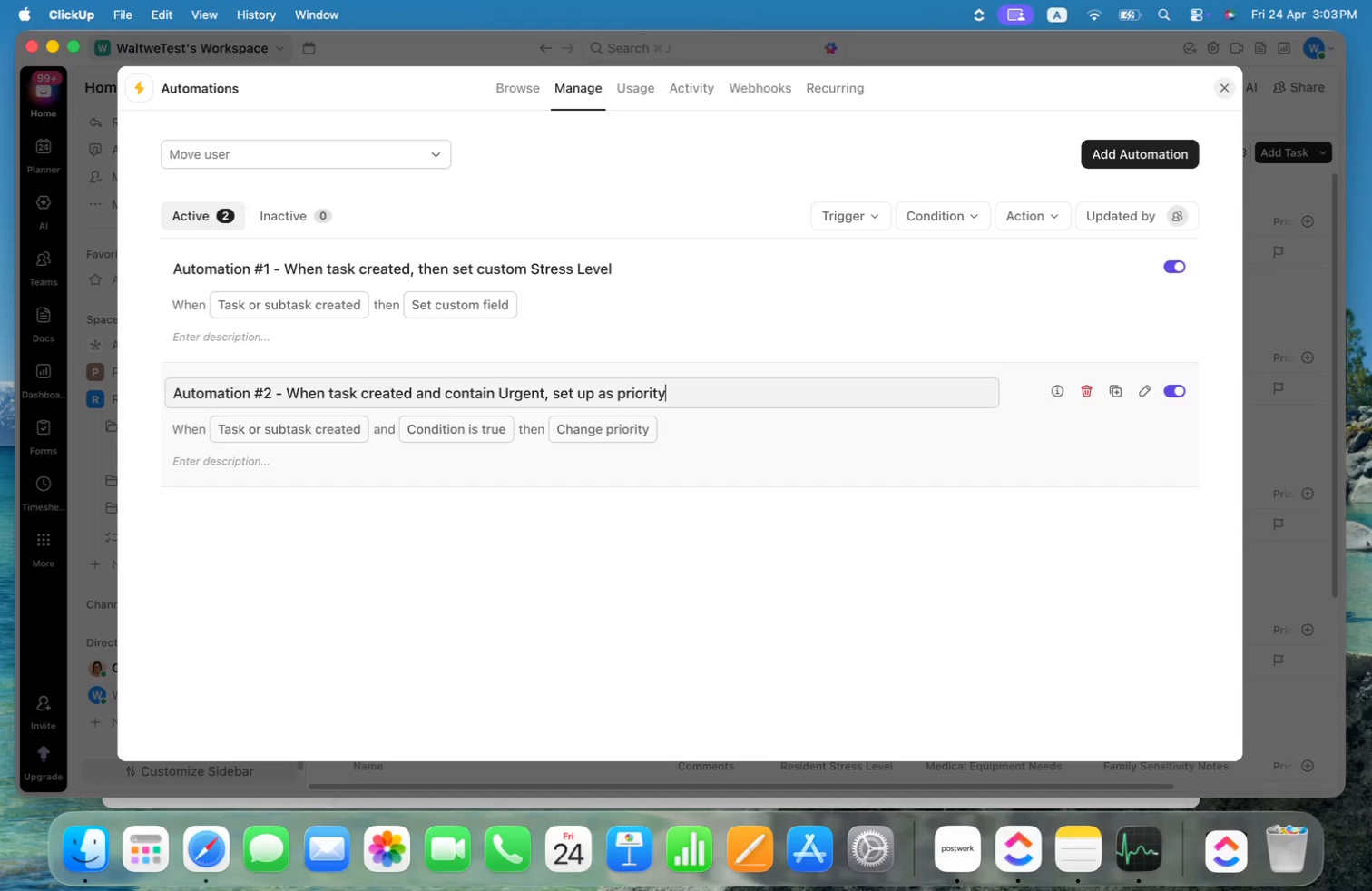 
key(Enter)
 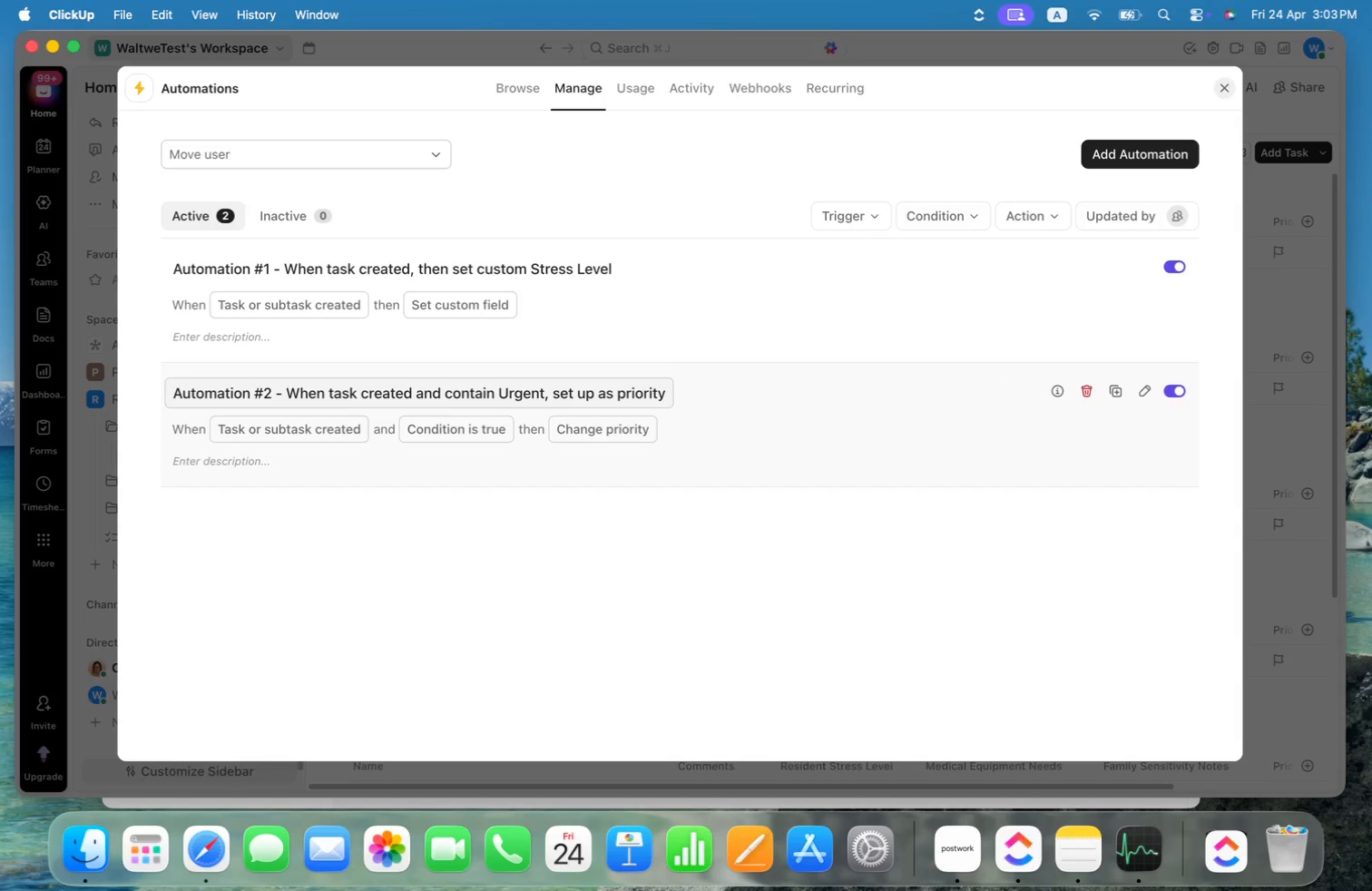 
key(Meta+CommandLeft)
 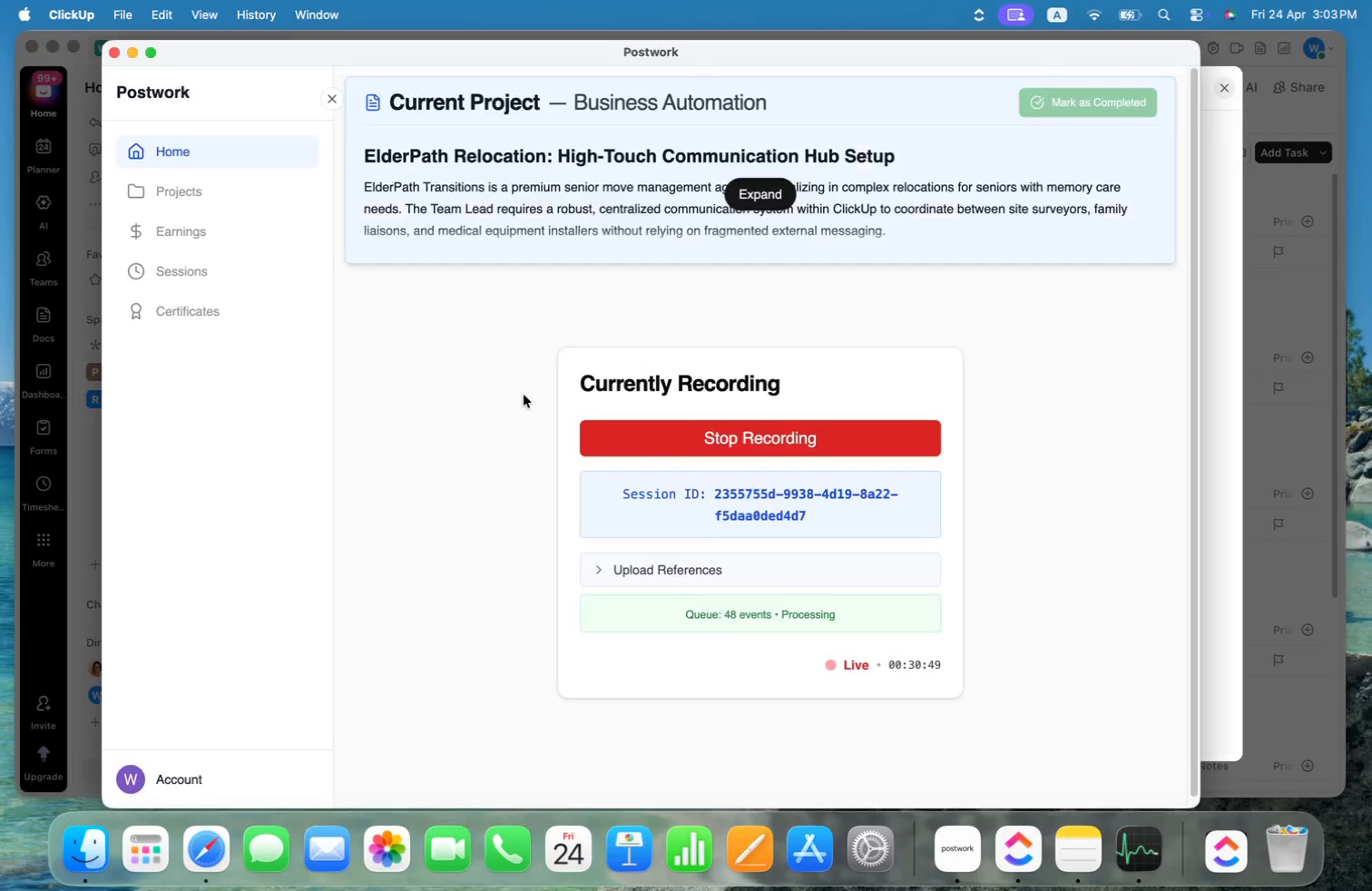 
key(Meta+Tab)